 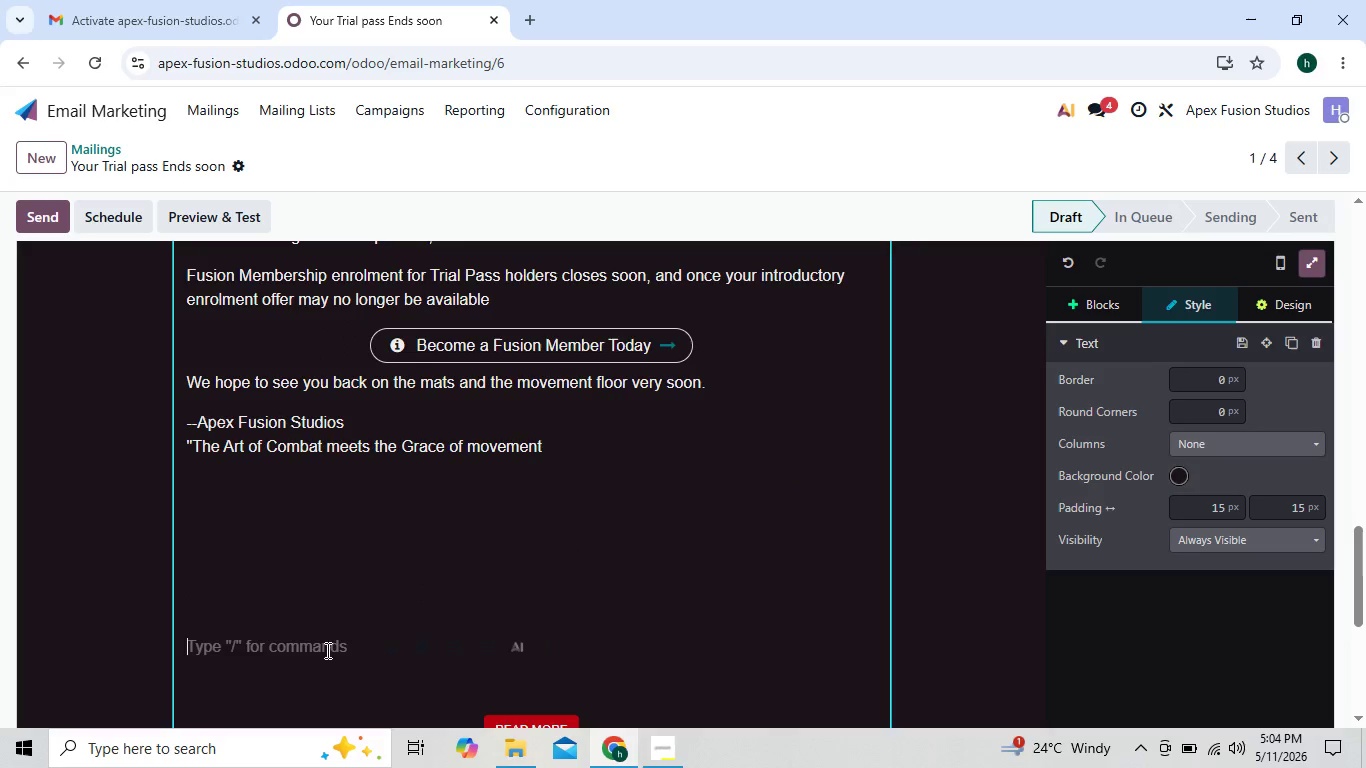 
left_click([281, 662])
 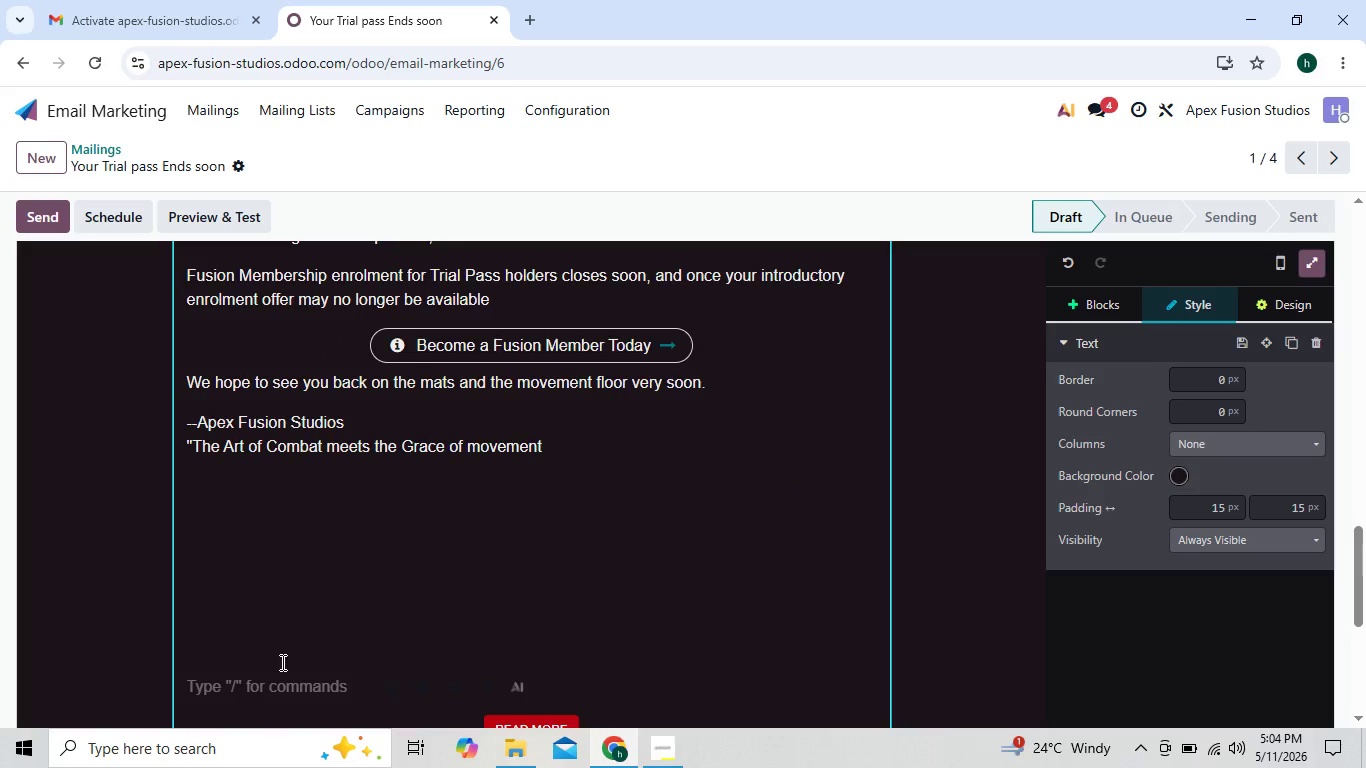 
key(Backspace)
 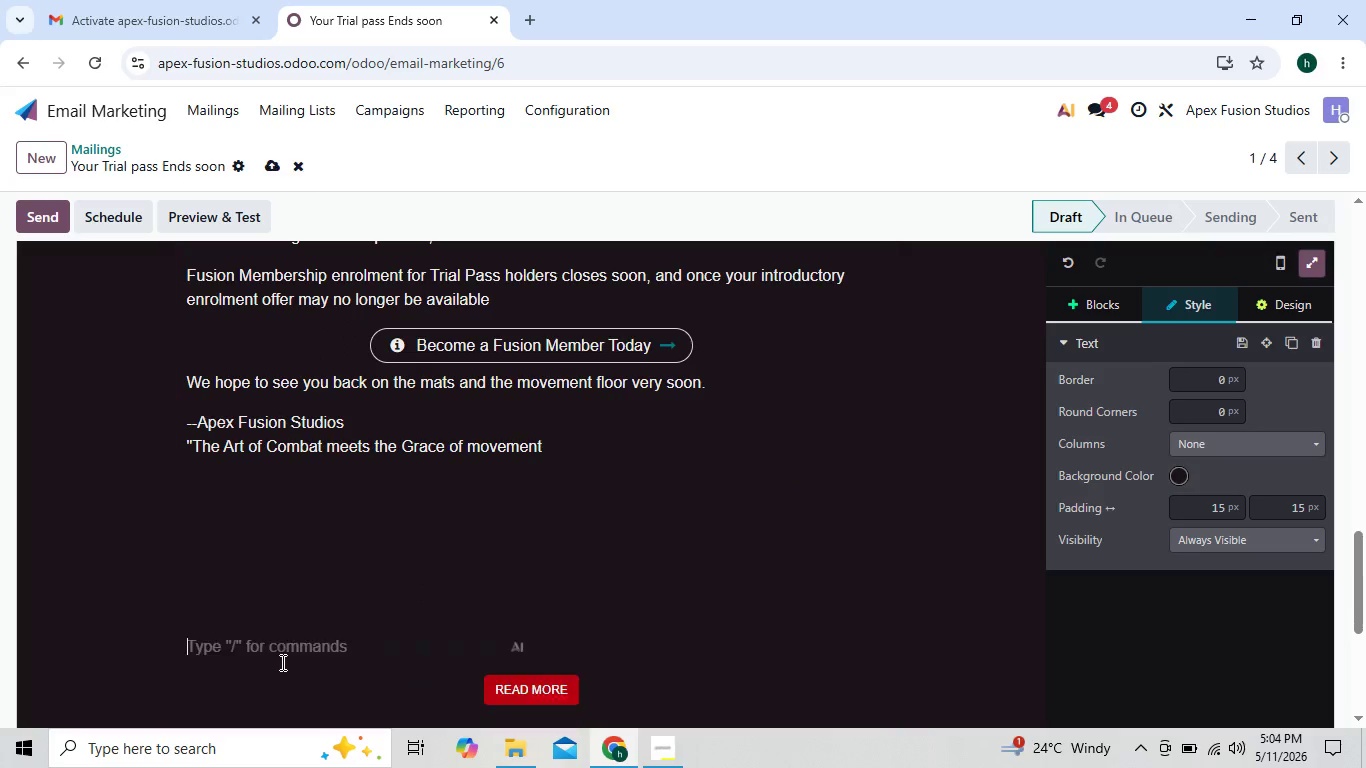 
key(Backspace)
 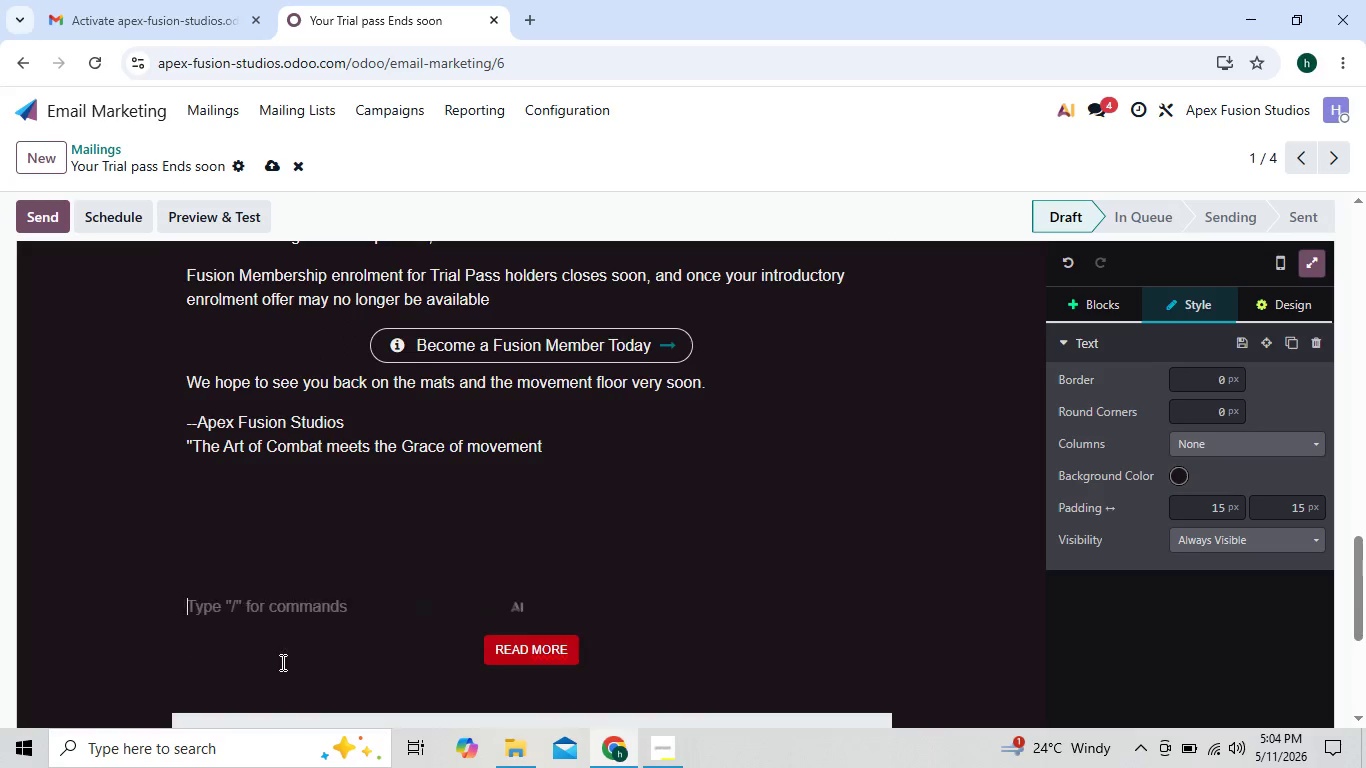 
key(Backspace)
 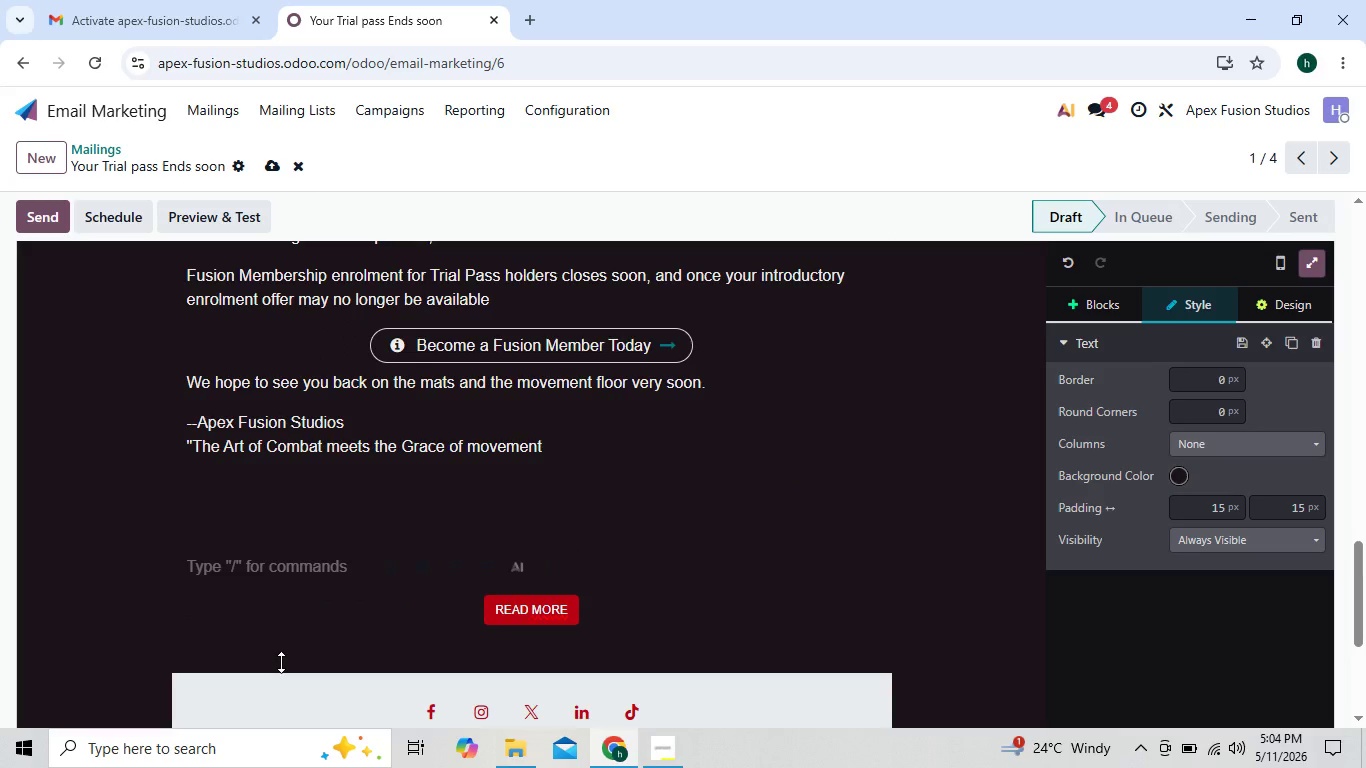 
key(Backspace)
 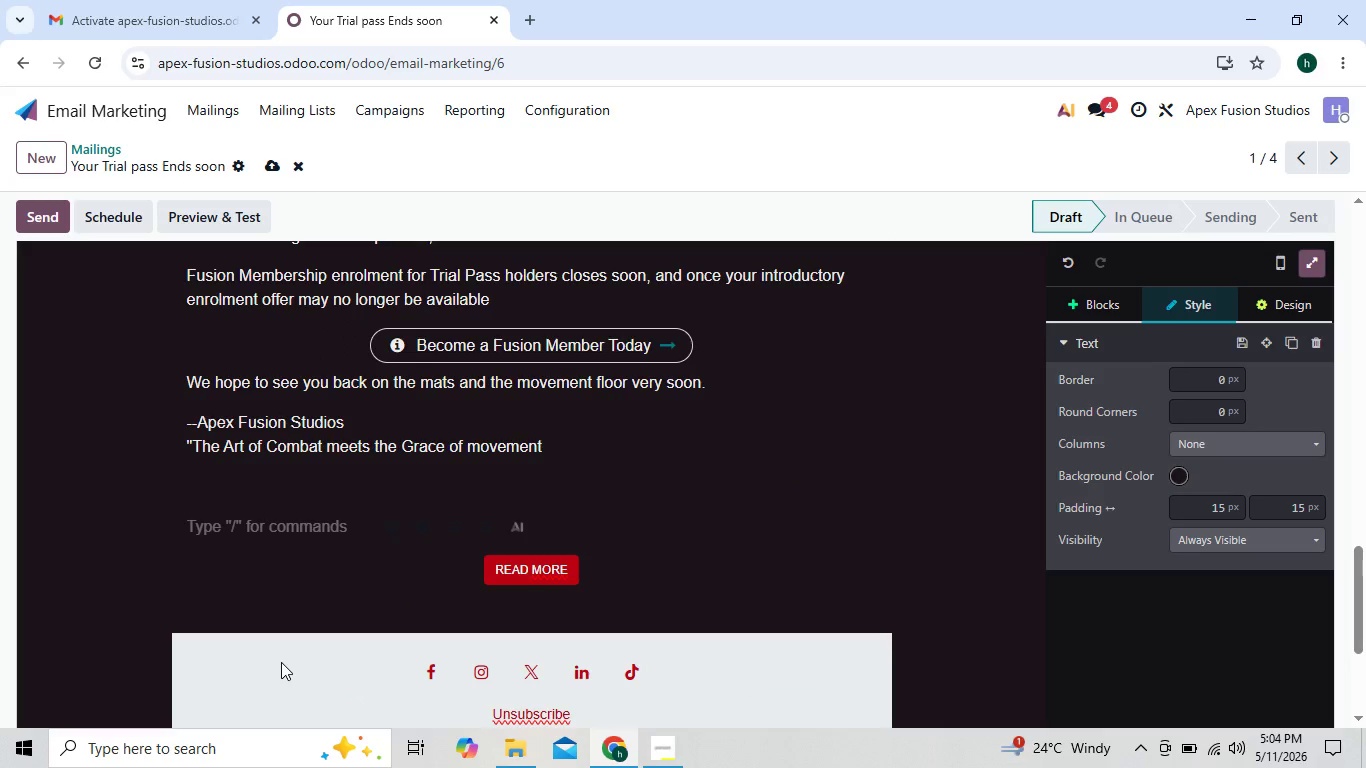 
key(Backspace)
 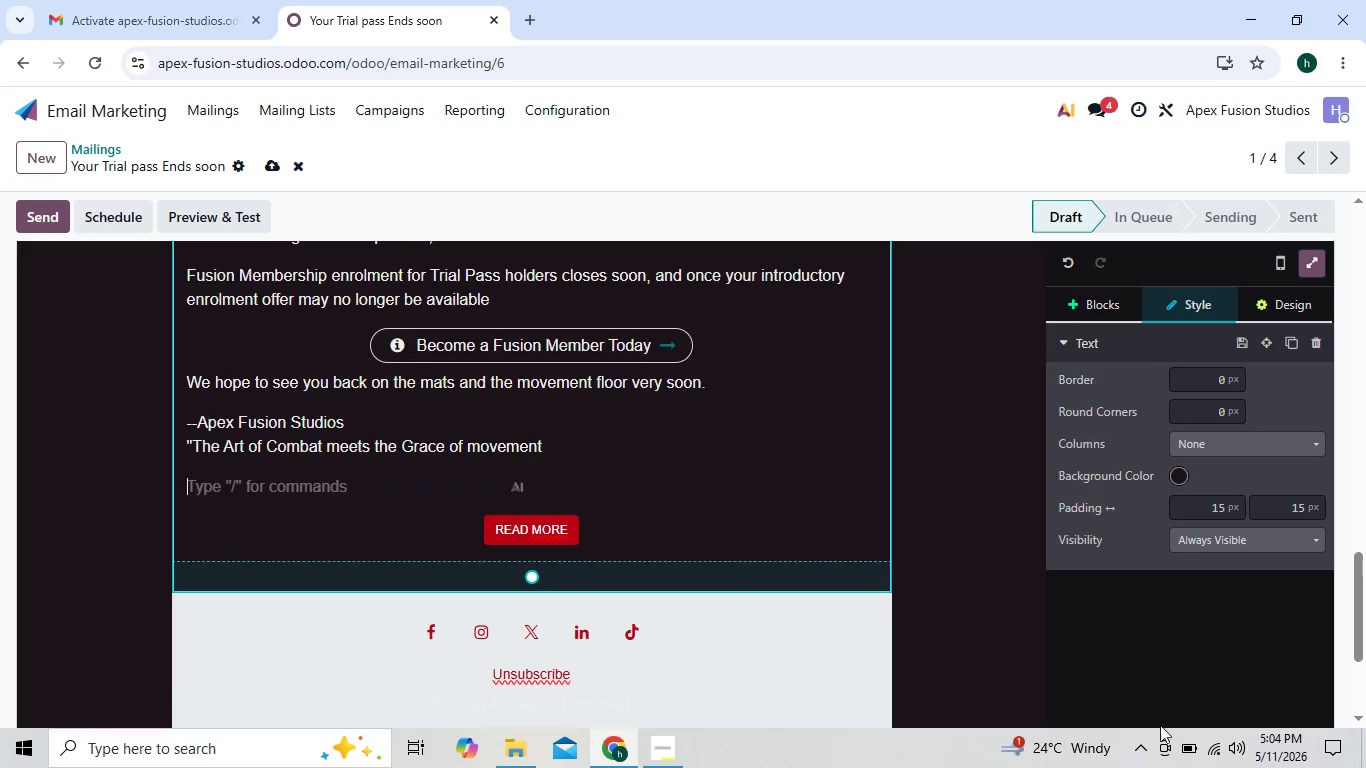 
mouse_move([1146, 725])
 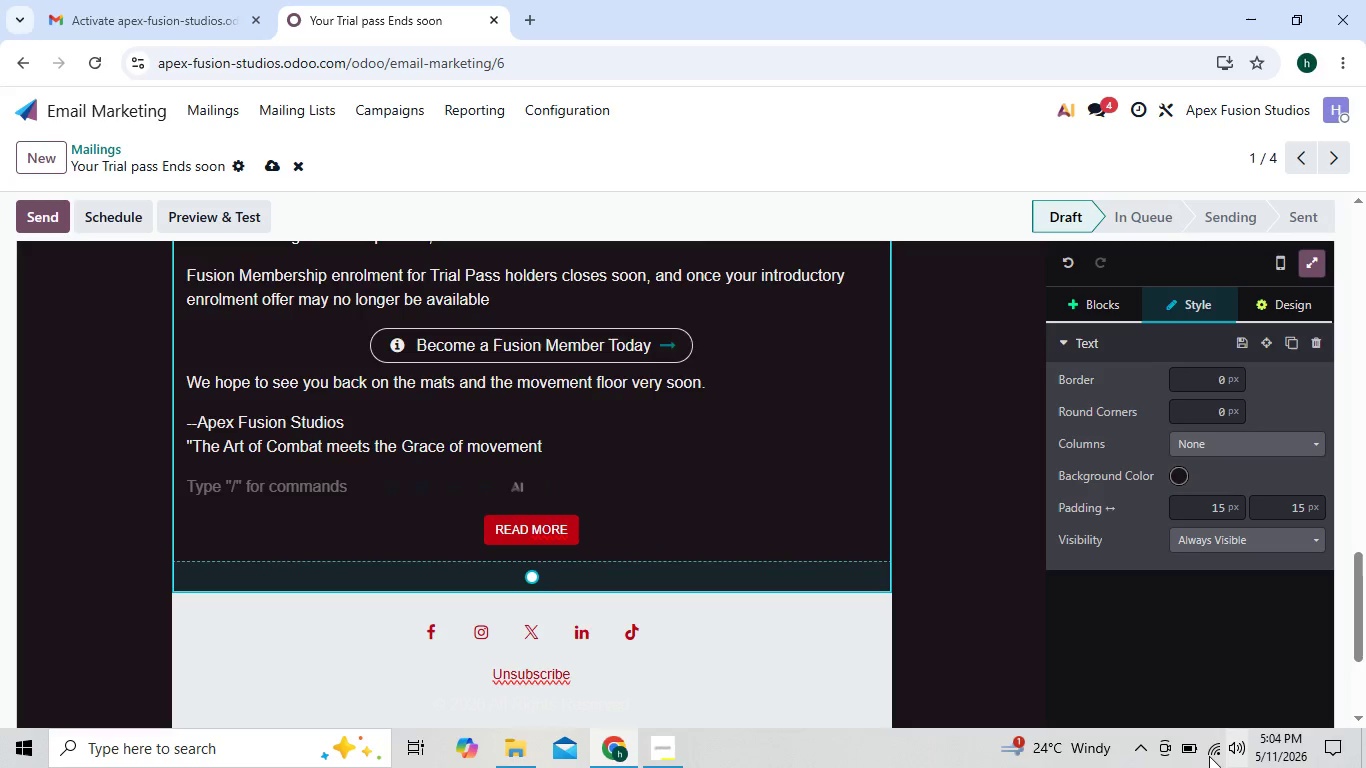 
left_click([1194, 745])
 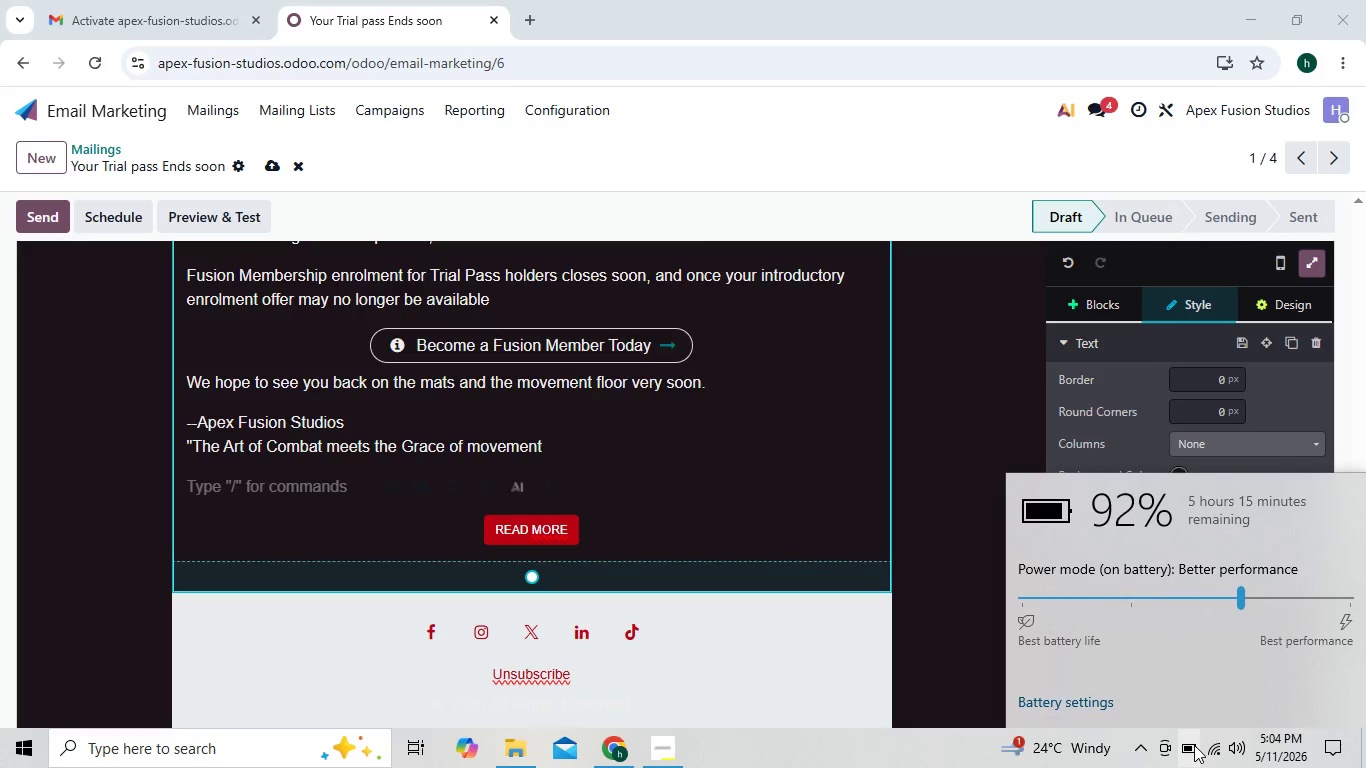 
left_click([1194, 745])
 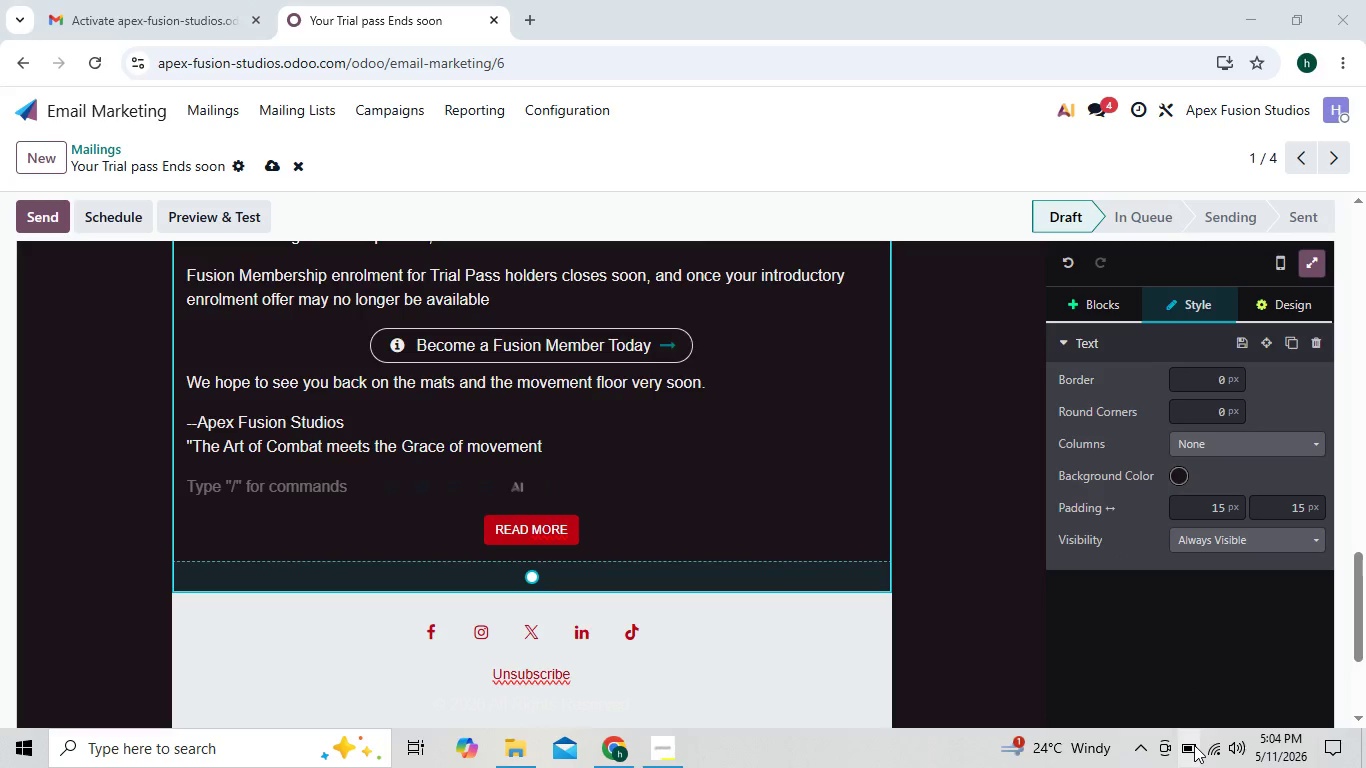 
left_click([1194, 745])
 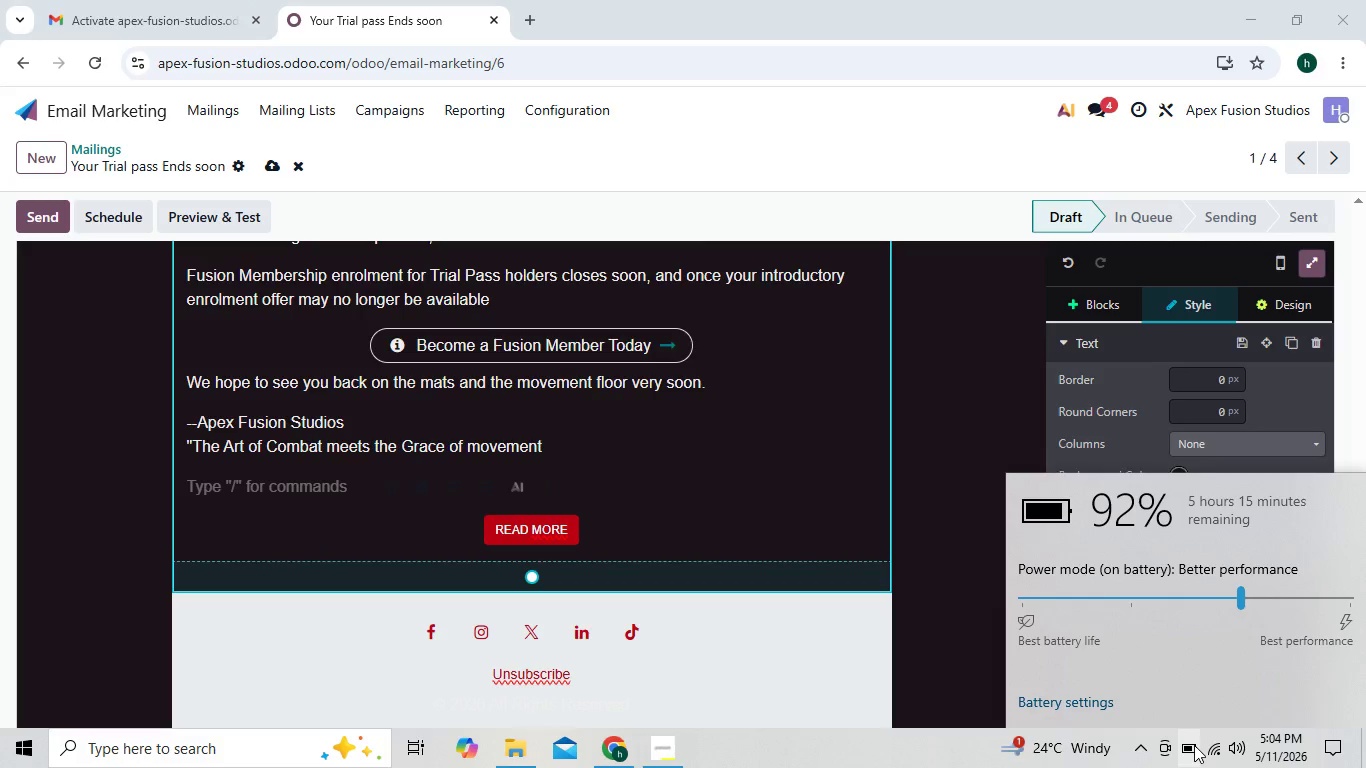 
left_click([1194, 745])
 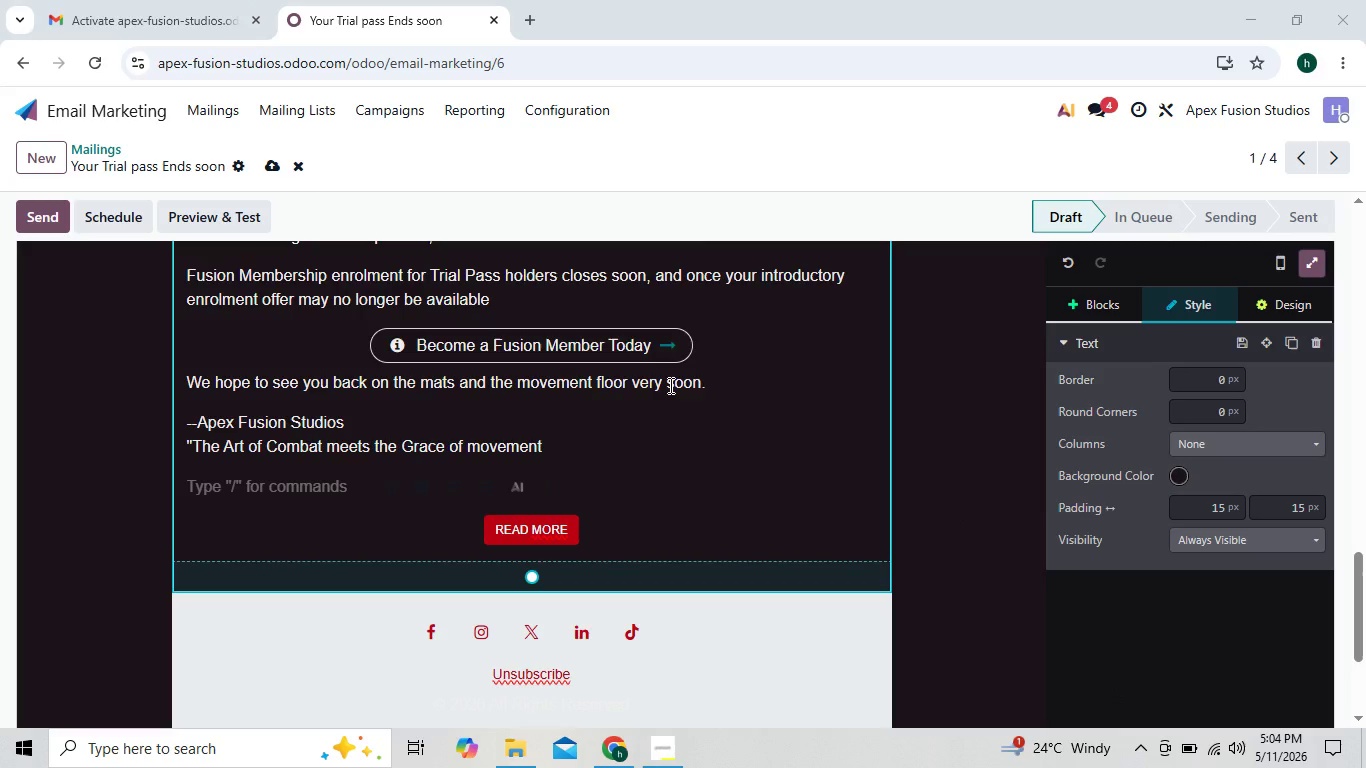 
scroll: coordinate [669, 385], scroll_direction: up, amount: 19.0
 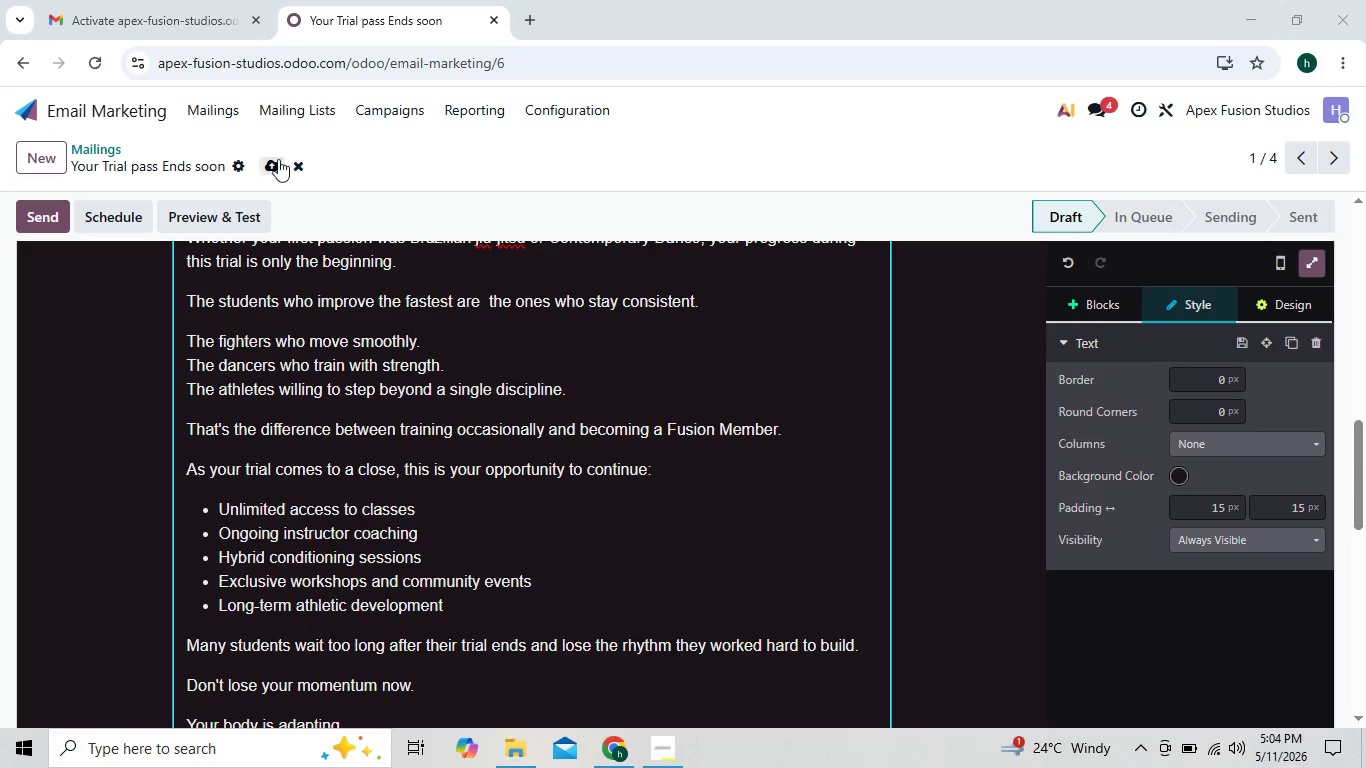 
left_click([272, 164])
 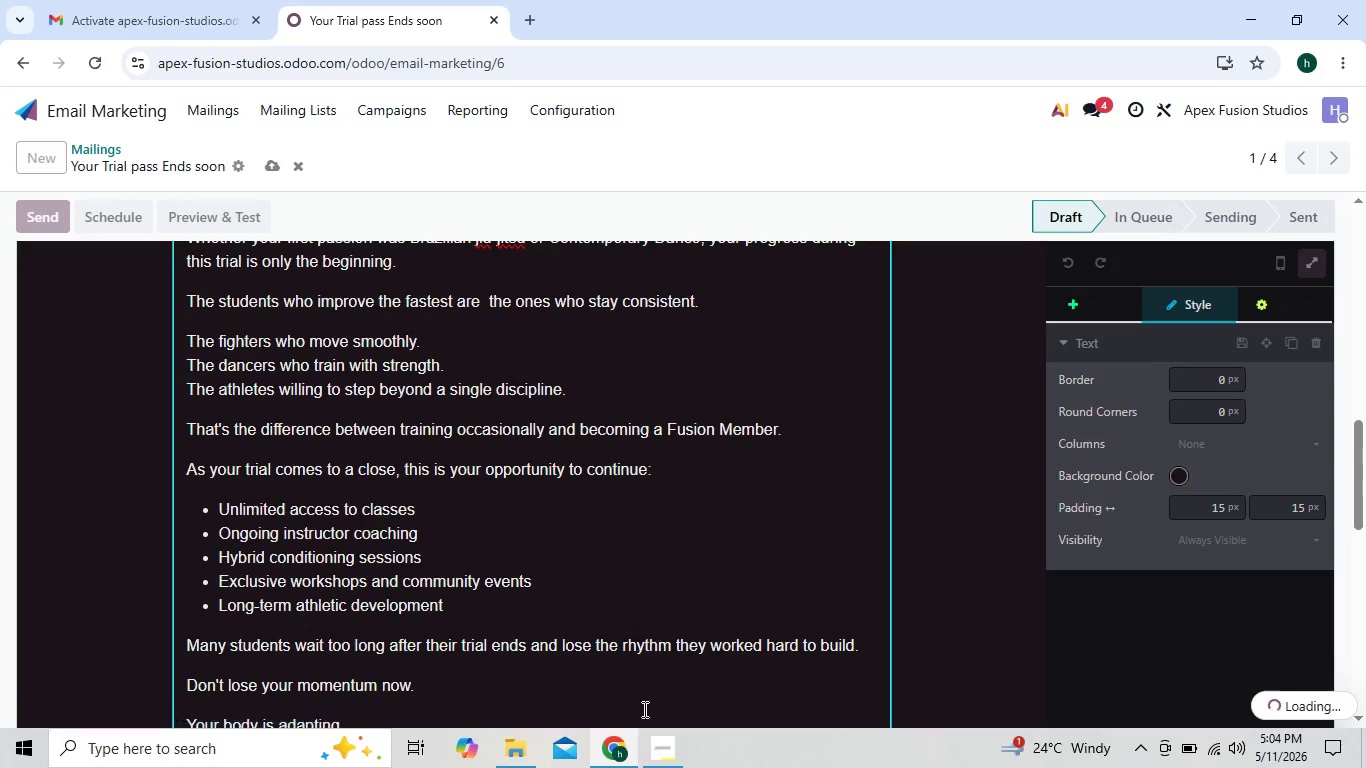 
left_click([659, 746])